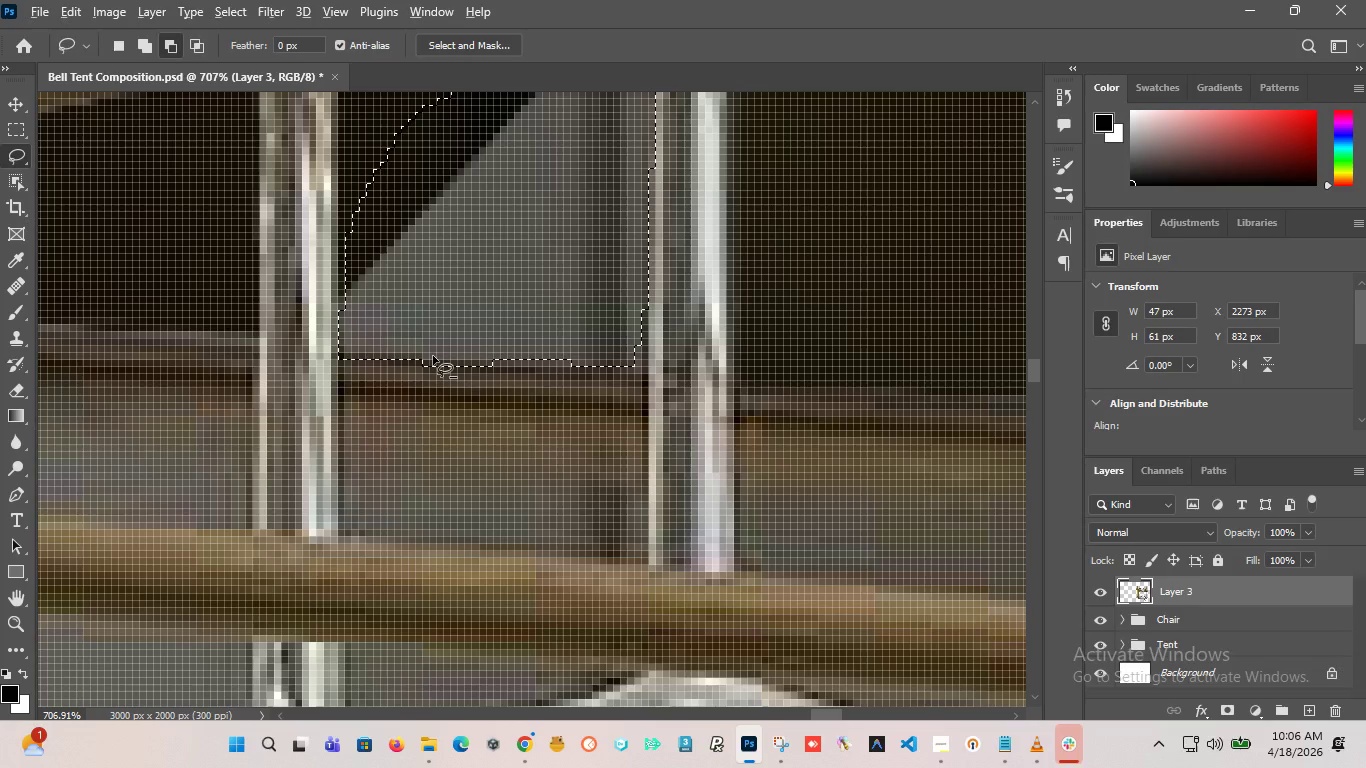 
hold_key(key=ShiftLeft, duration=1.84)
left_click_drag(start_coordinate=[421, 373], to_coordinate=[419, 363])
 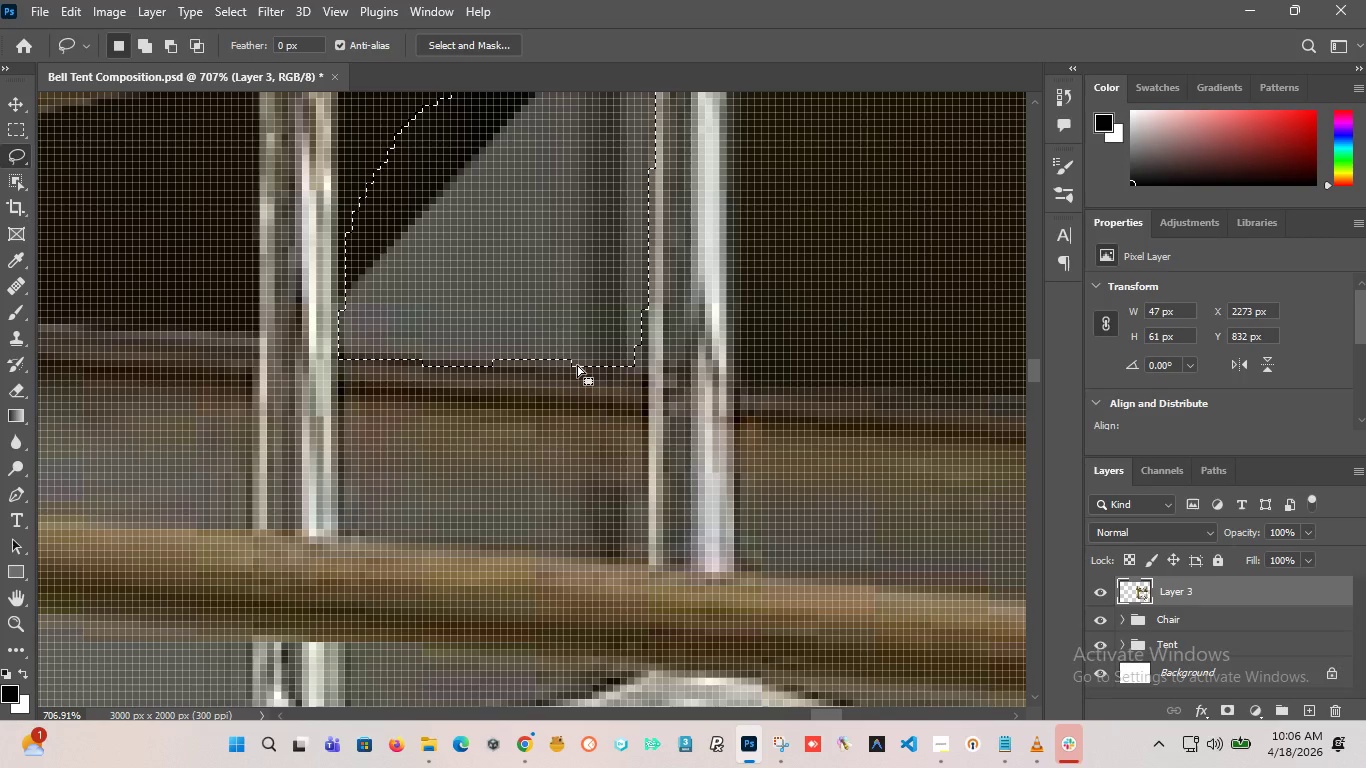 
hold_key(key=AltLeft, duration=0.42)
 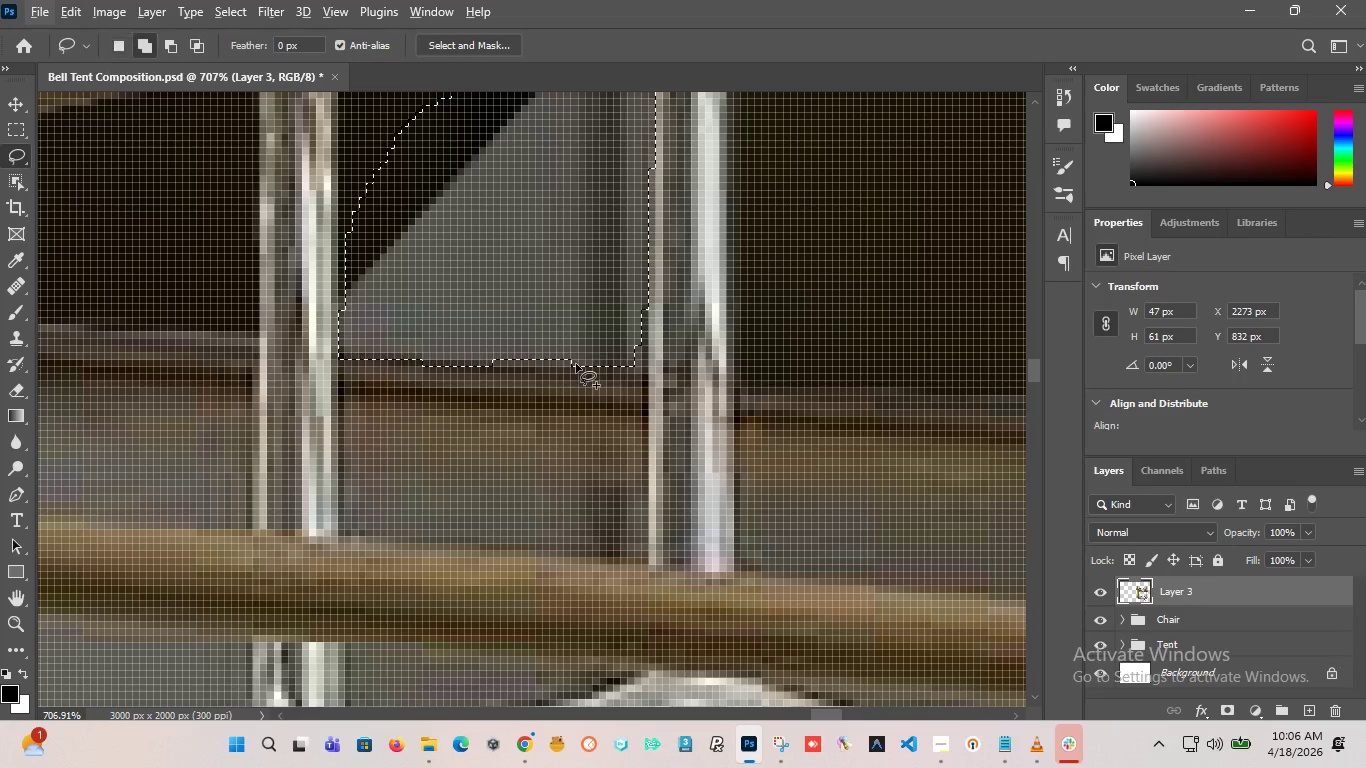 
hold_key(key=ShiftLeft, duration=3.66)
left_click_drag(start_coordinate=[578, 357], to_coordinate=[470, 341])
 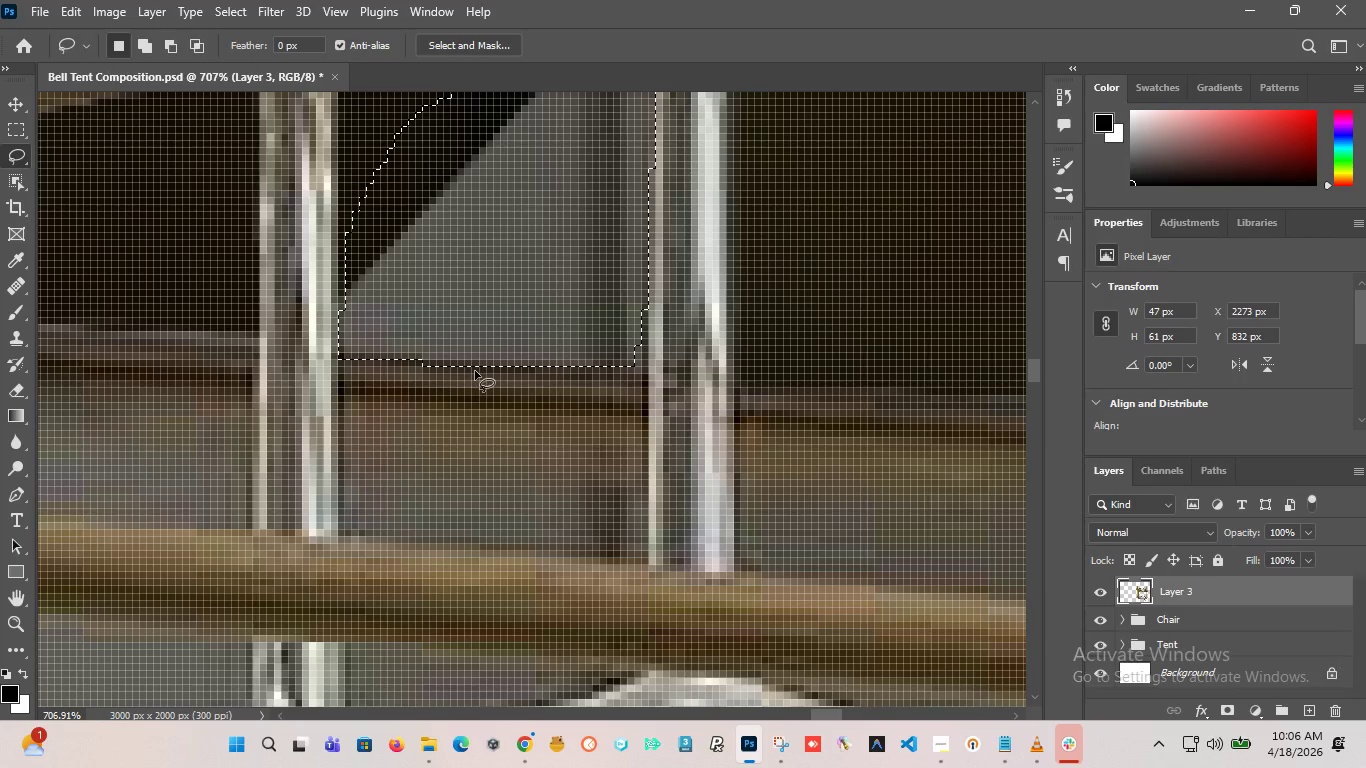 
hold_key(key=AltLeft, duration=3.64)
left_click_drag(start_coordinate=[414, 366], to_coordinate=[527, 381])
 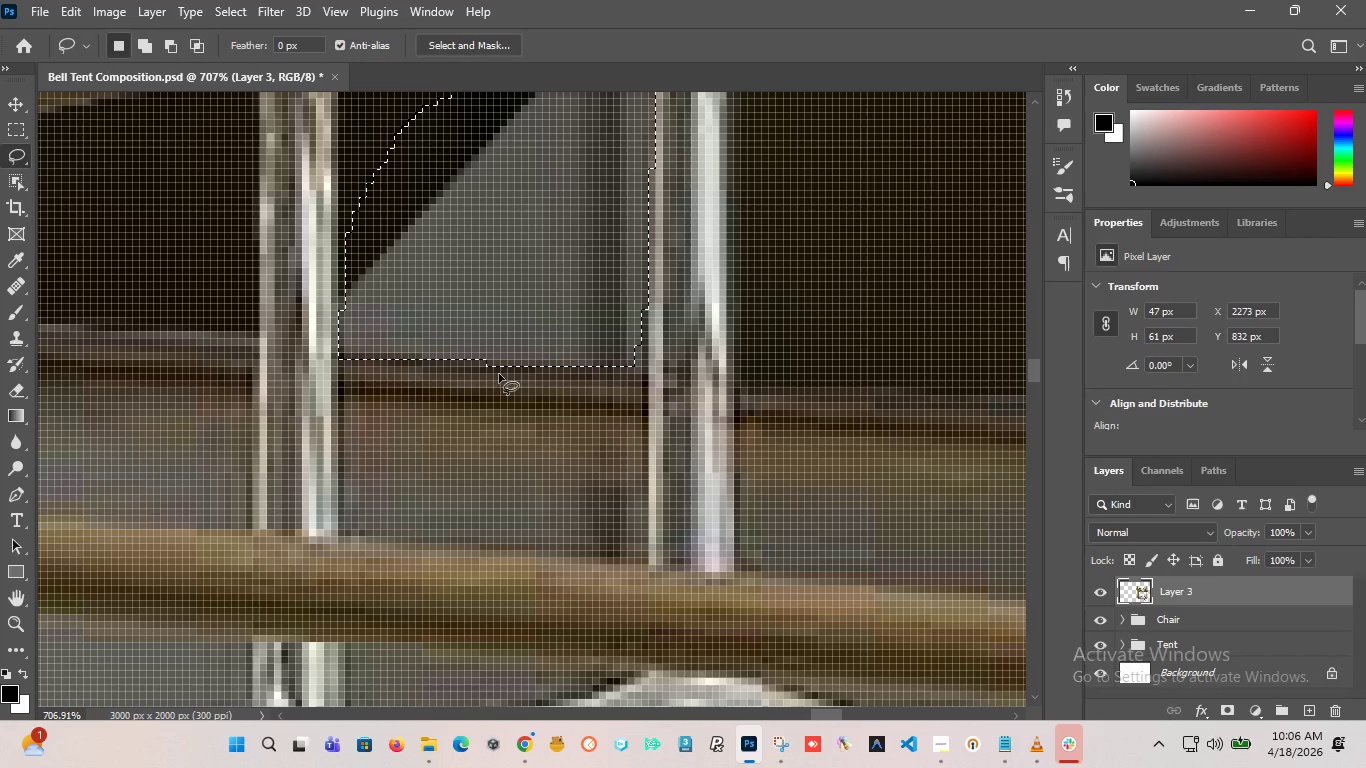 
hold_key(key=ShiftLeft, duration=1.83)
left_click_drag(start_coordinate=[482, 370], to_coordinate=[532, 365])
 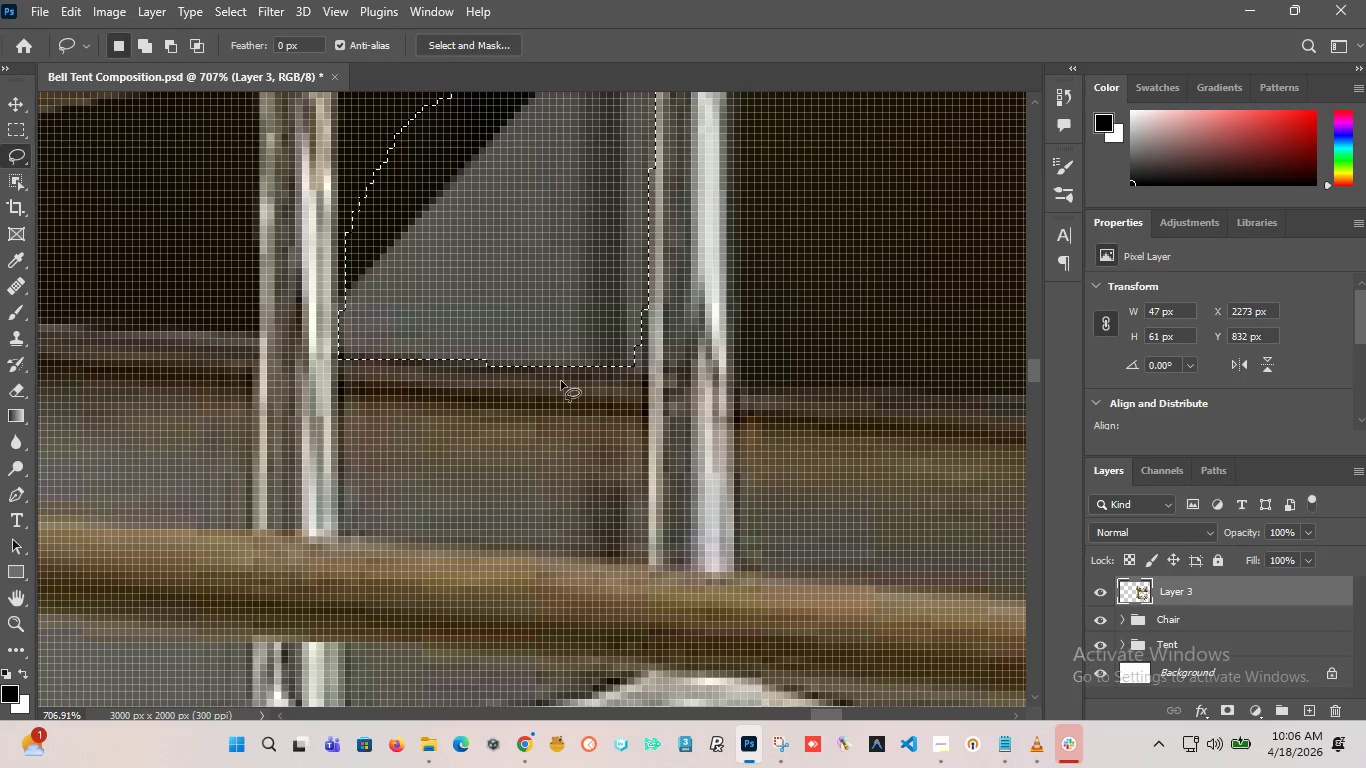 
hold_key(key=AltLeft, duration=2.73)
left_click_drag(start_coordinate=[496, 376], to_coordinate=[489, 373])
 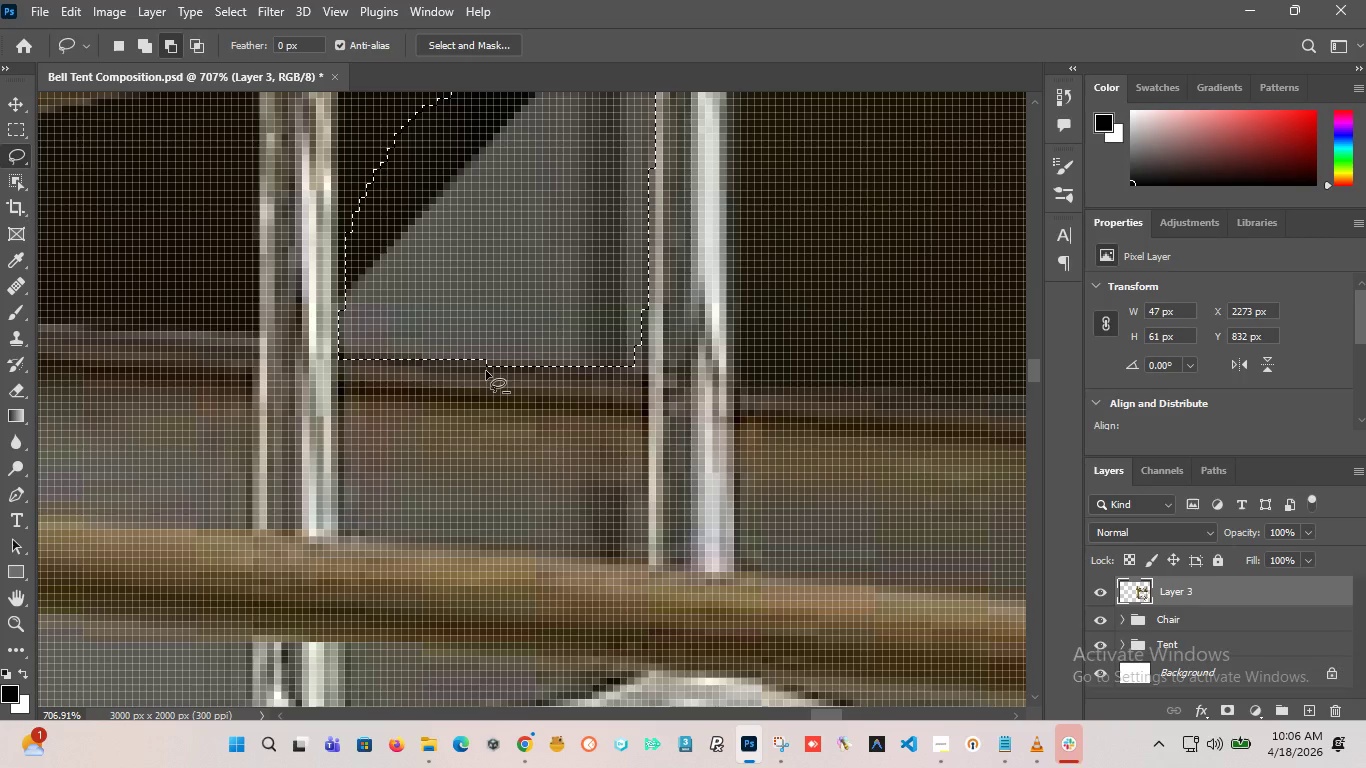 
left_click_drag(start_coordinate=[486, 371], to_coordinate=[574, 380])
 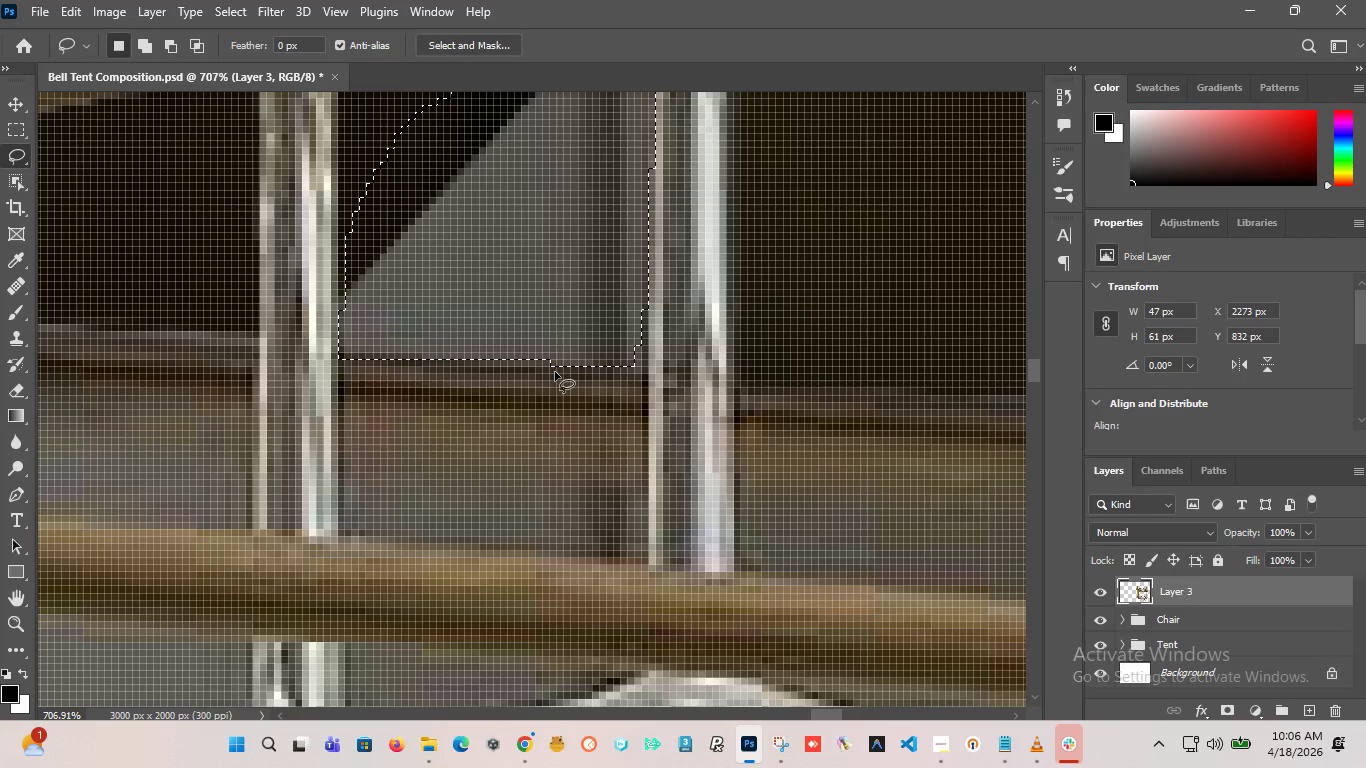 
hold_key(key=AltLeft, duration=2.02)
scroll: coordinate [553, 371], scroll_direction: down, amount: 7.0
 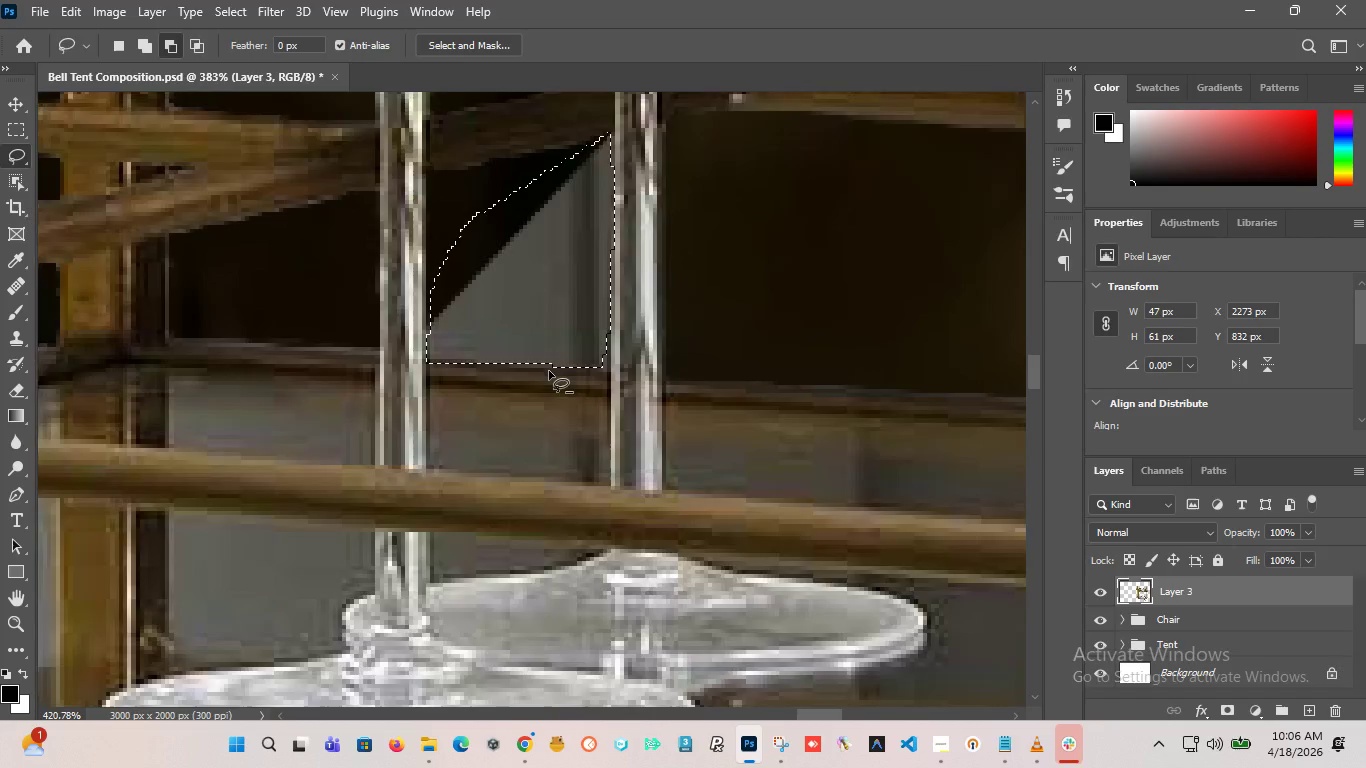 